 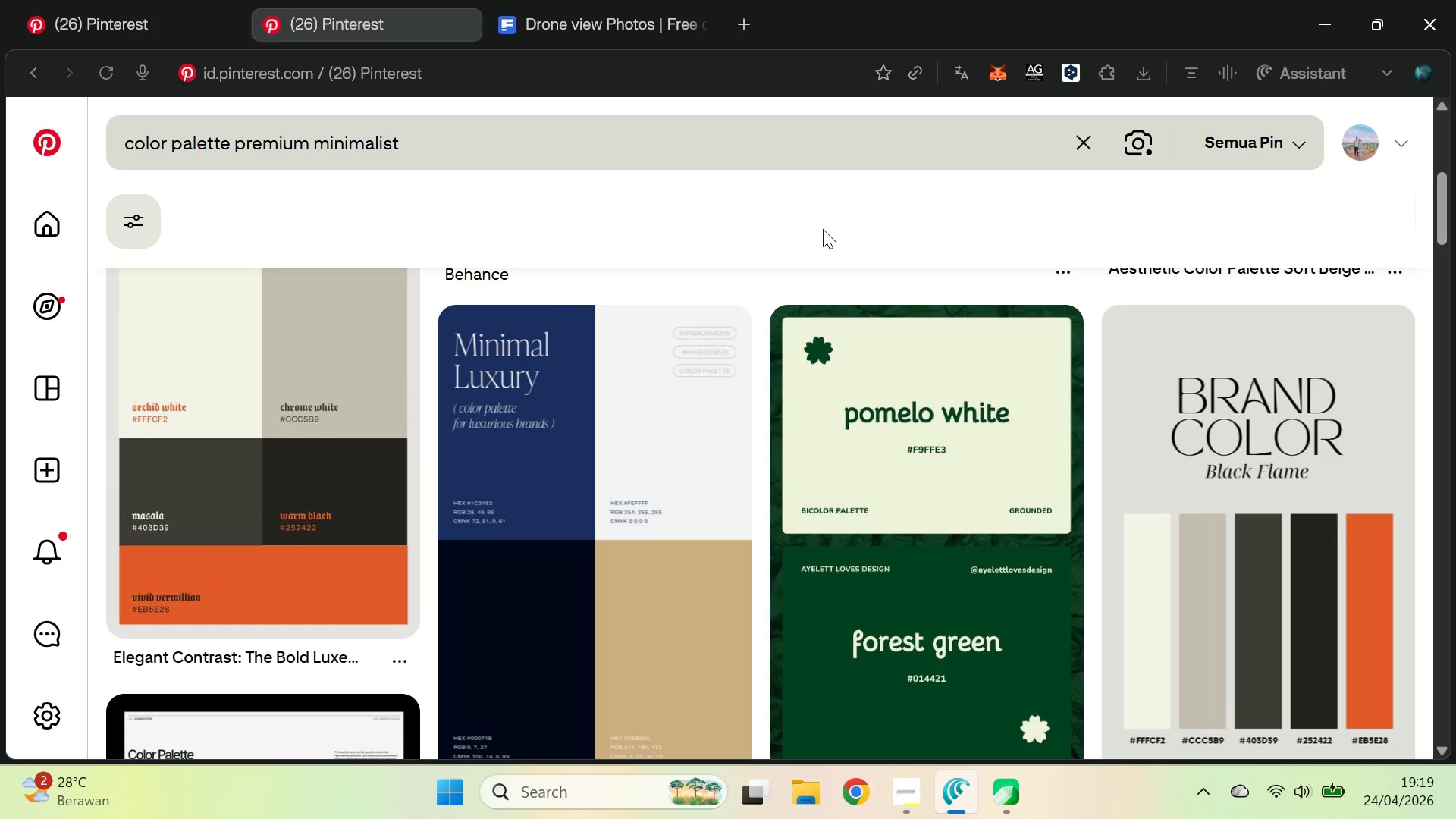 
left_click([626, 566])
 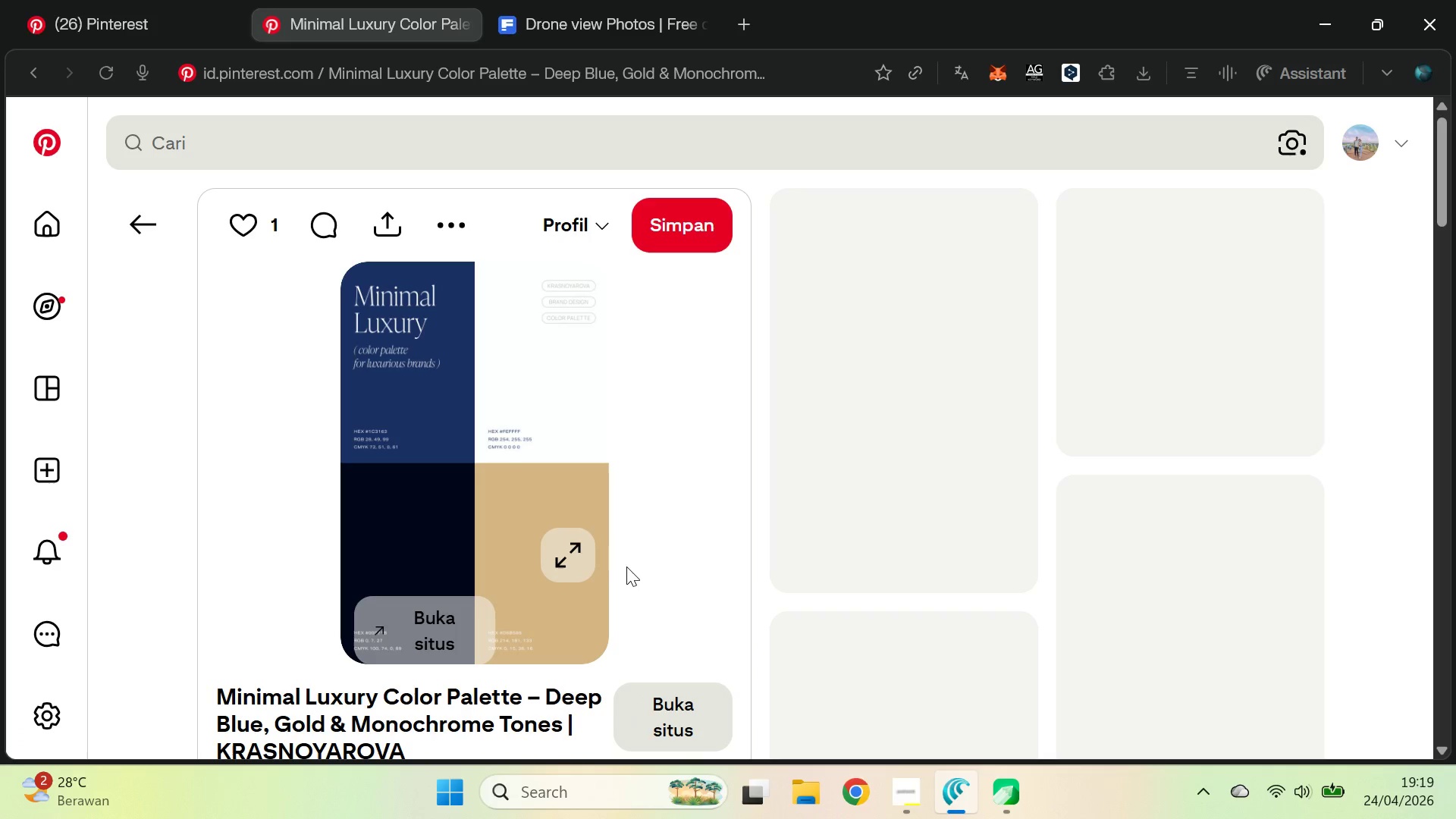 
left_click([585, 561])
 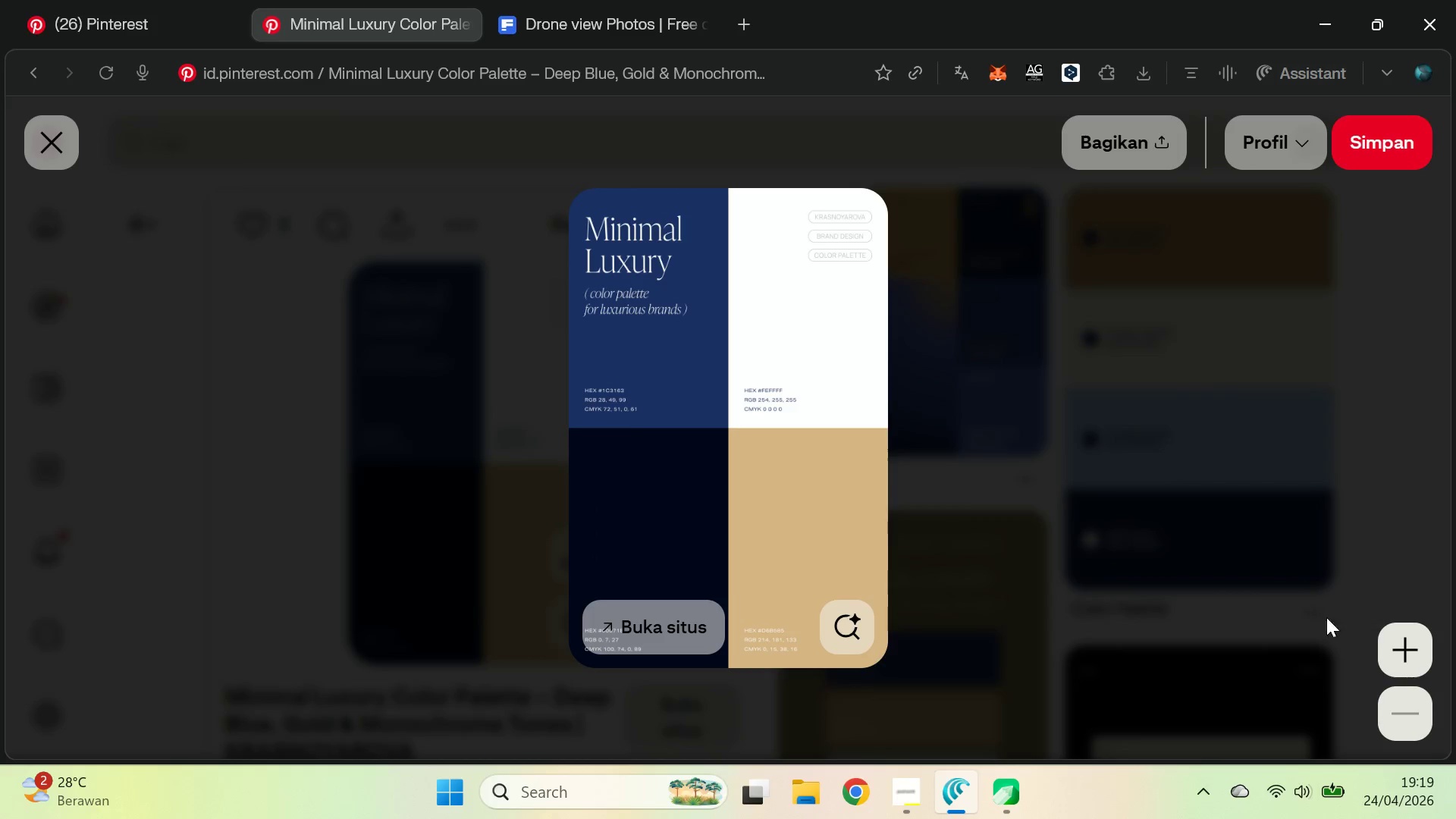 
left_click([1405, 645])
 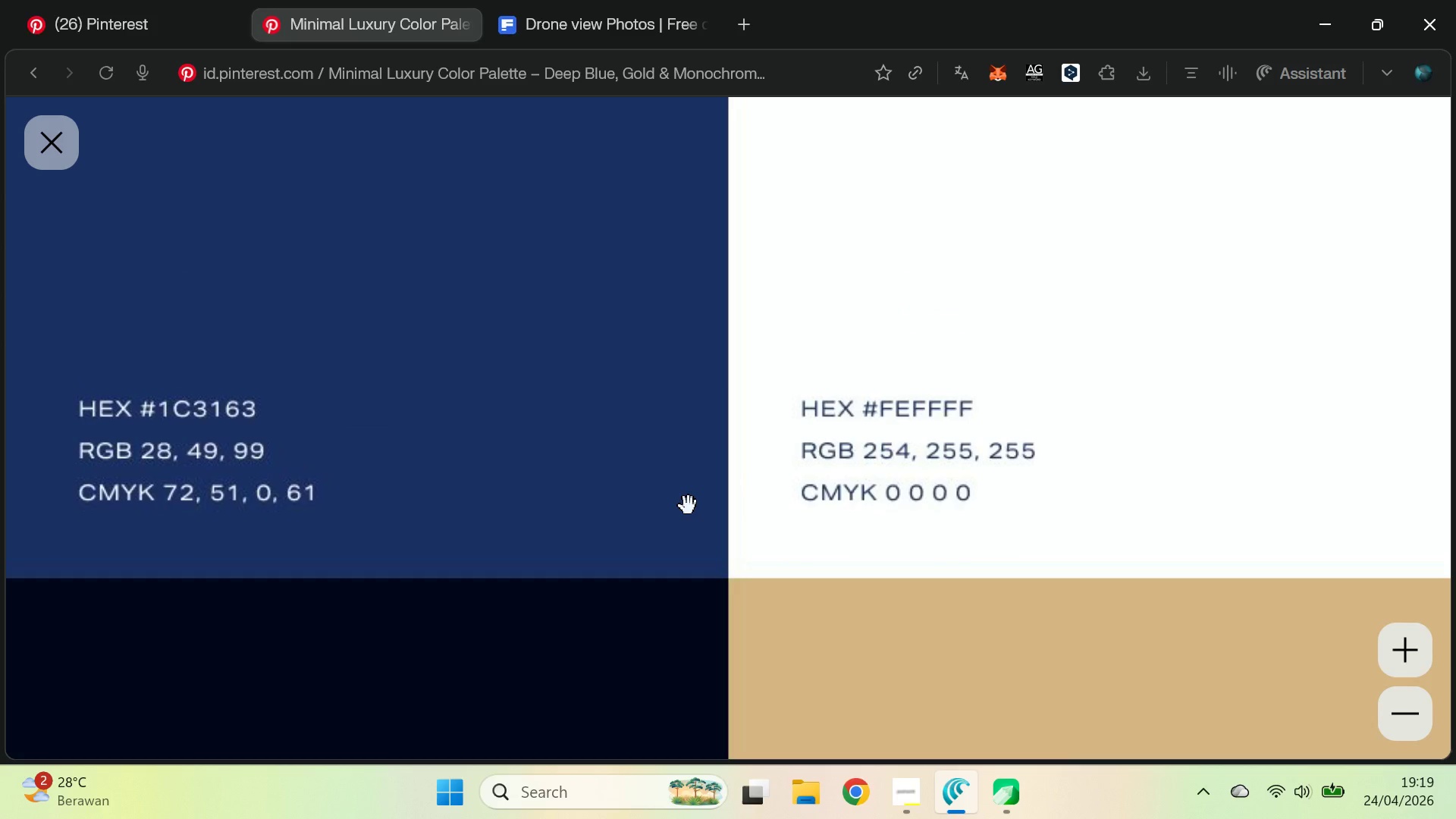 
key(Alt+AltLeft)
 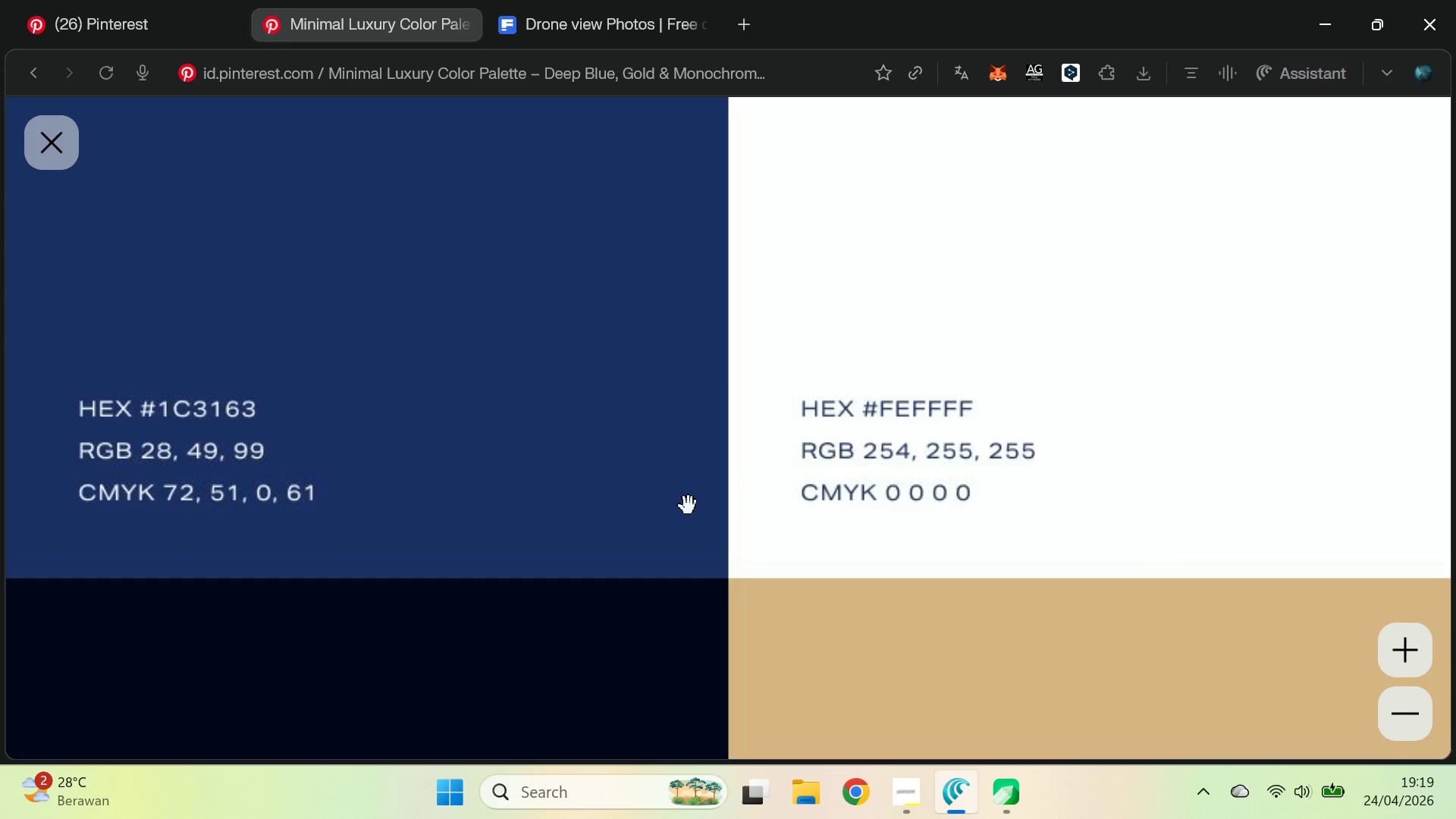 
key(Alt+Tab)